 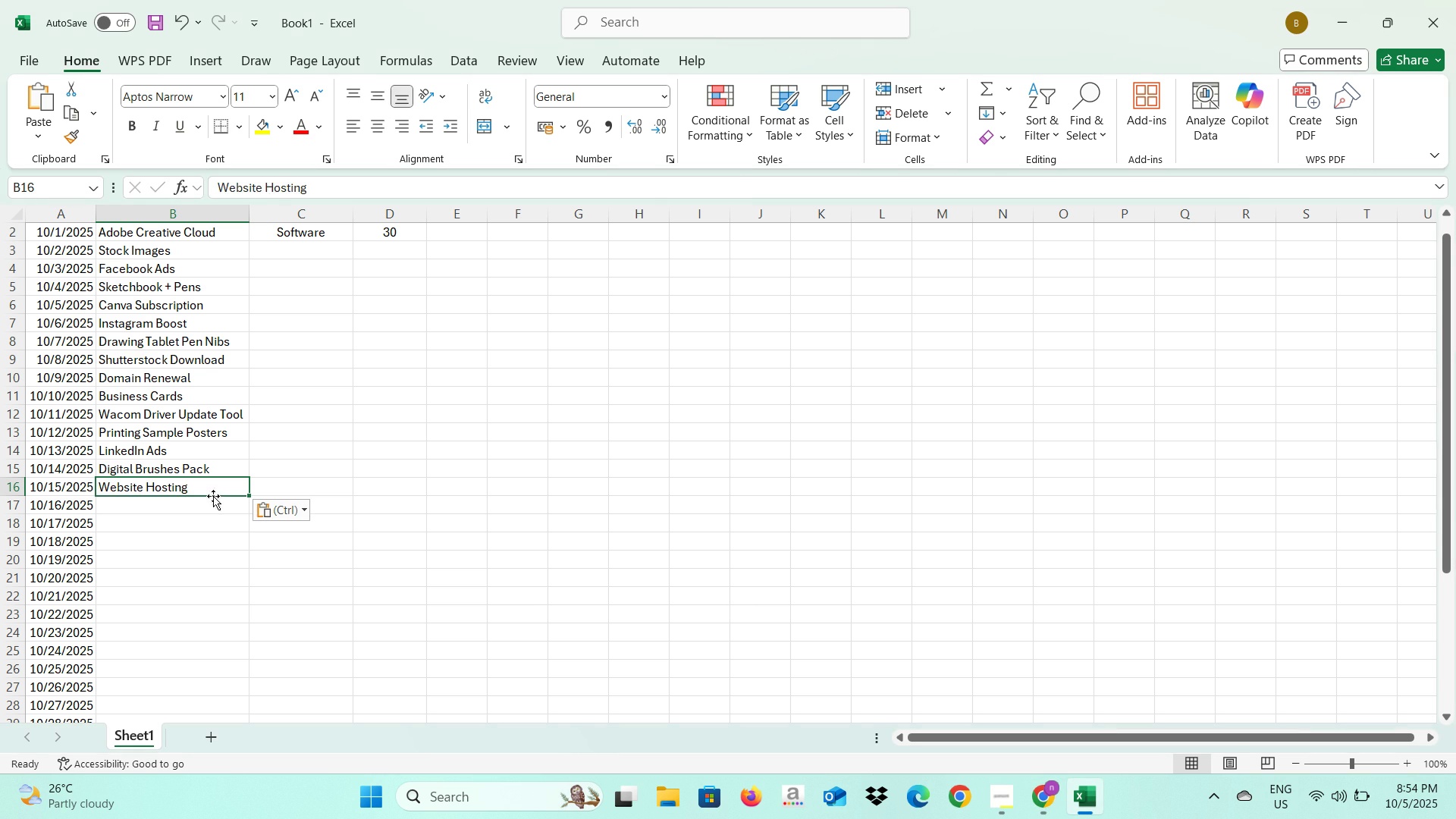 
left_click([206, 506])
 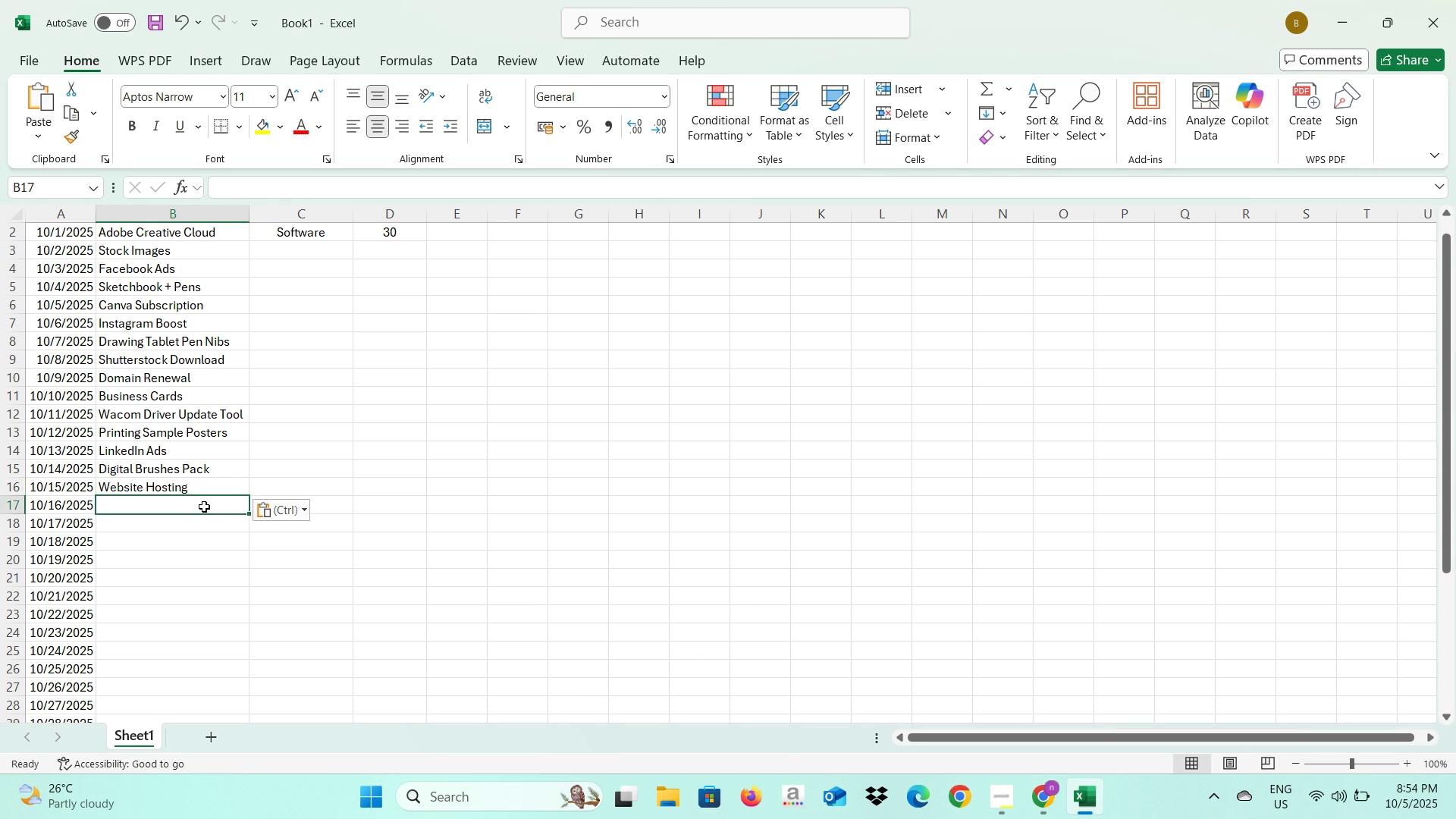 
key(Alt+AltLeft)
 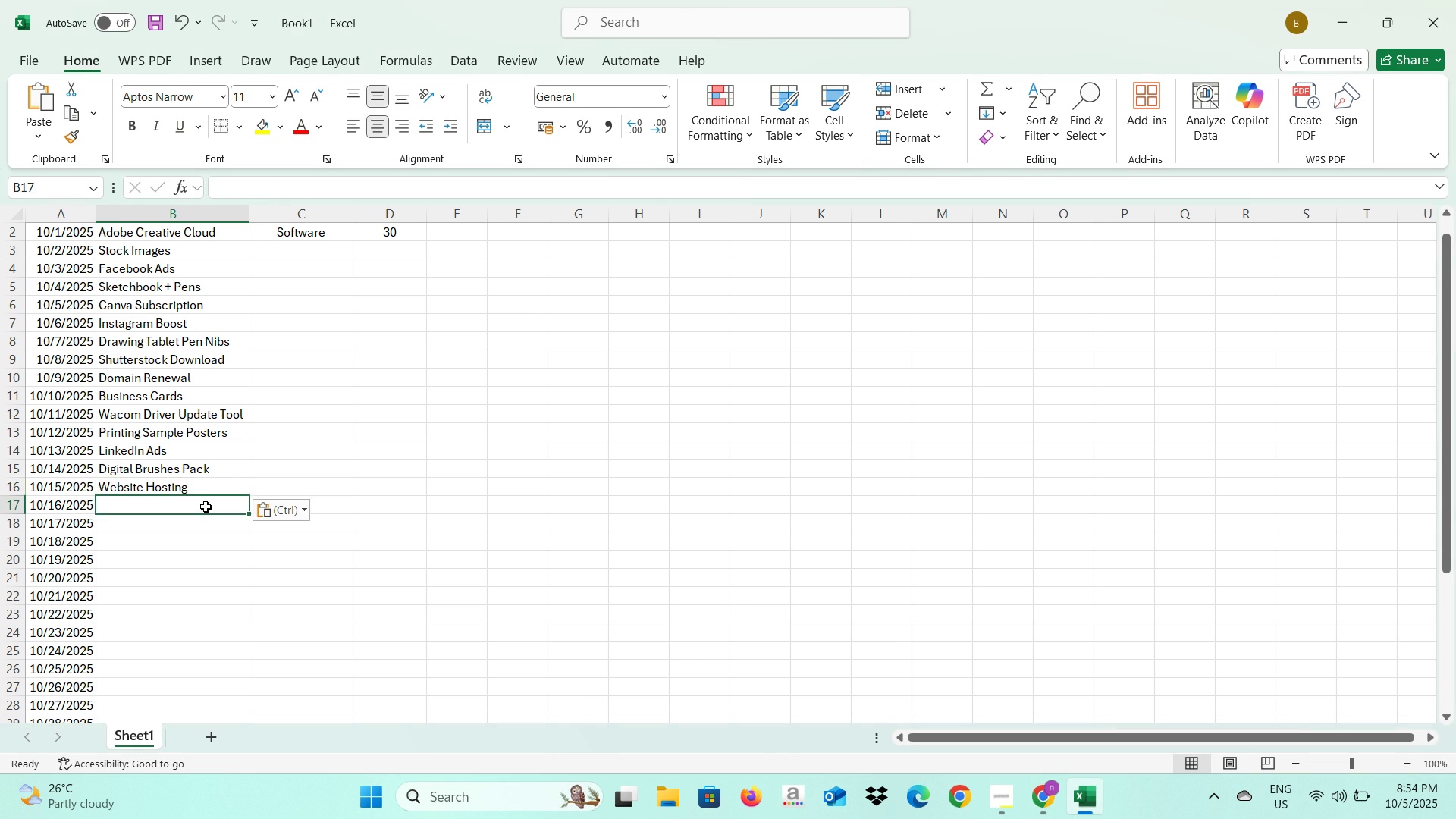 
key(Alt+Tab)
 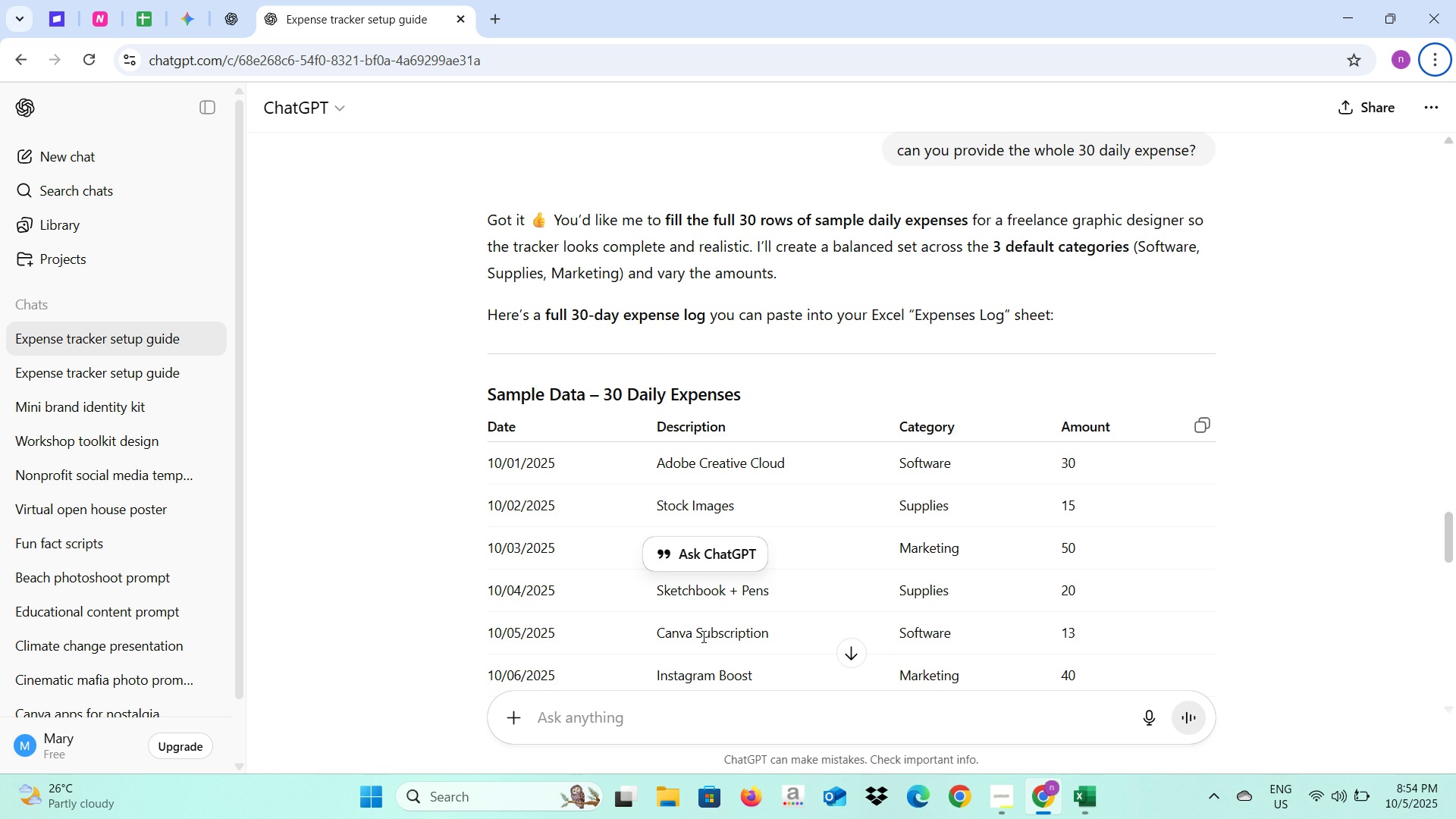 
scroll: coordinate [606, 500], scroll_direction: down, amount: 5.0